 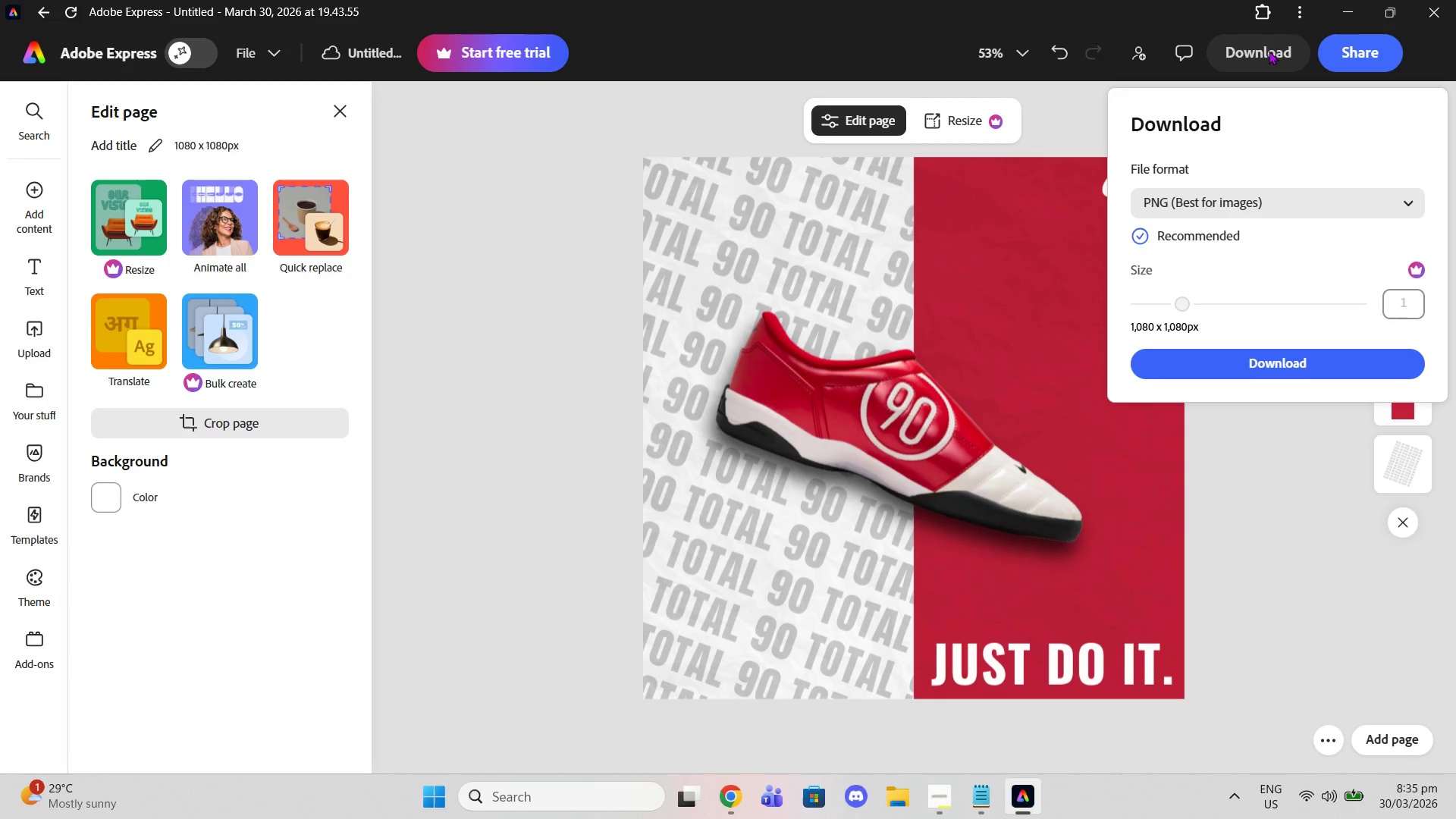 
left_click([1192, 217])
 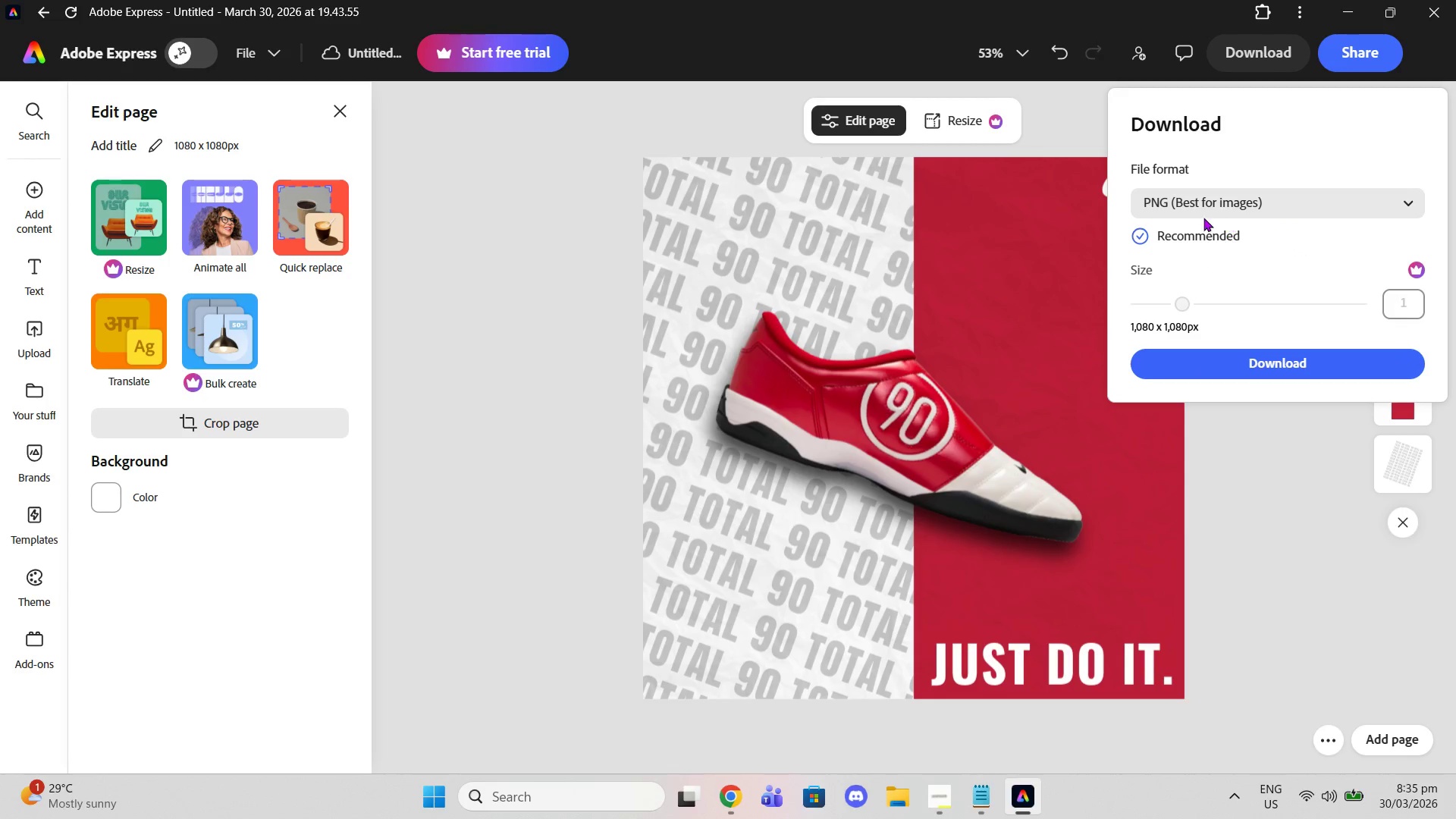 
left_click([1326, 57])
 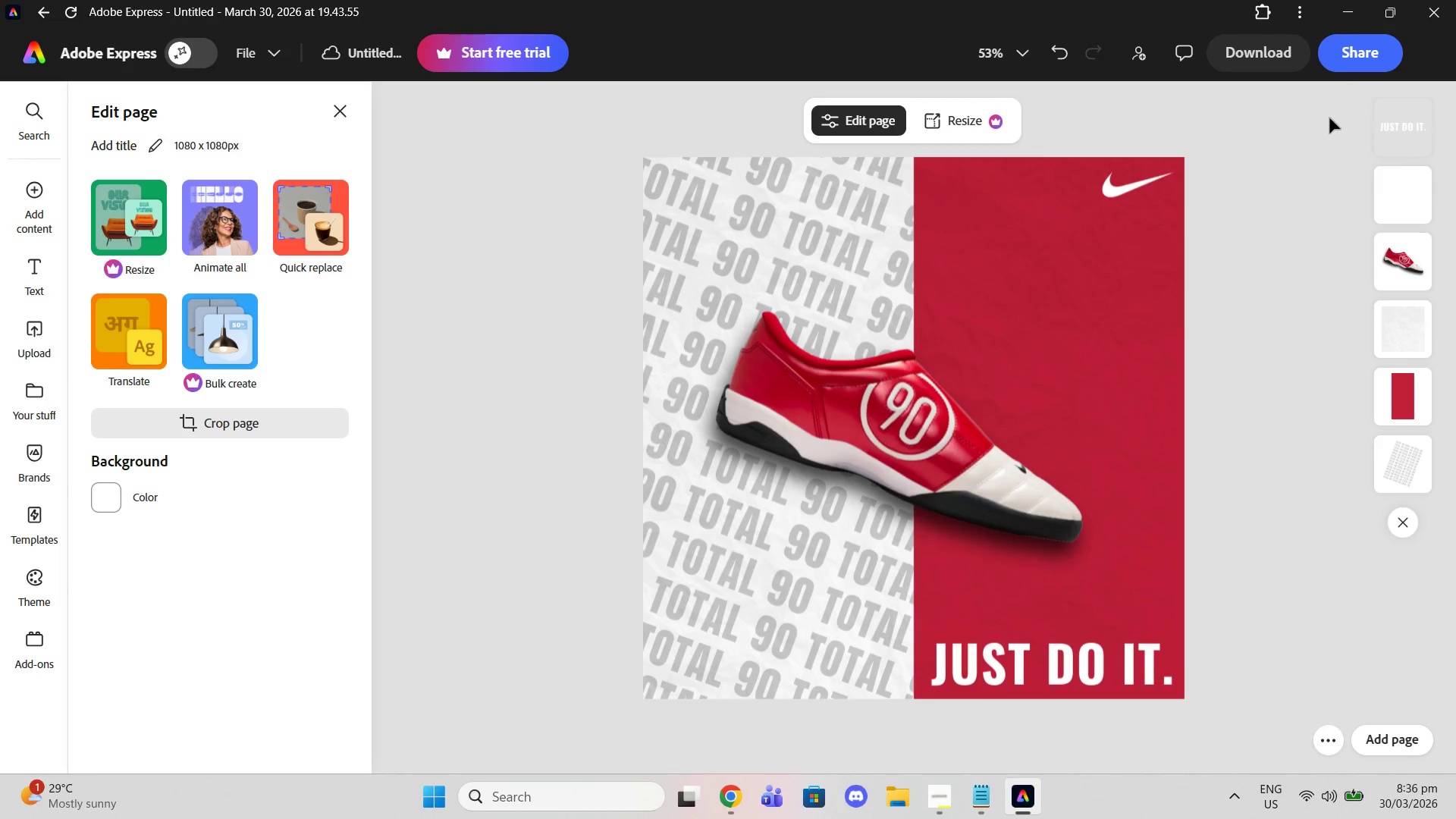 
left_click([1338, 61])
 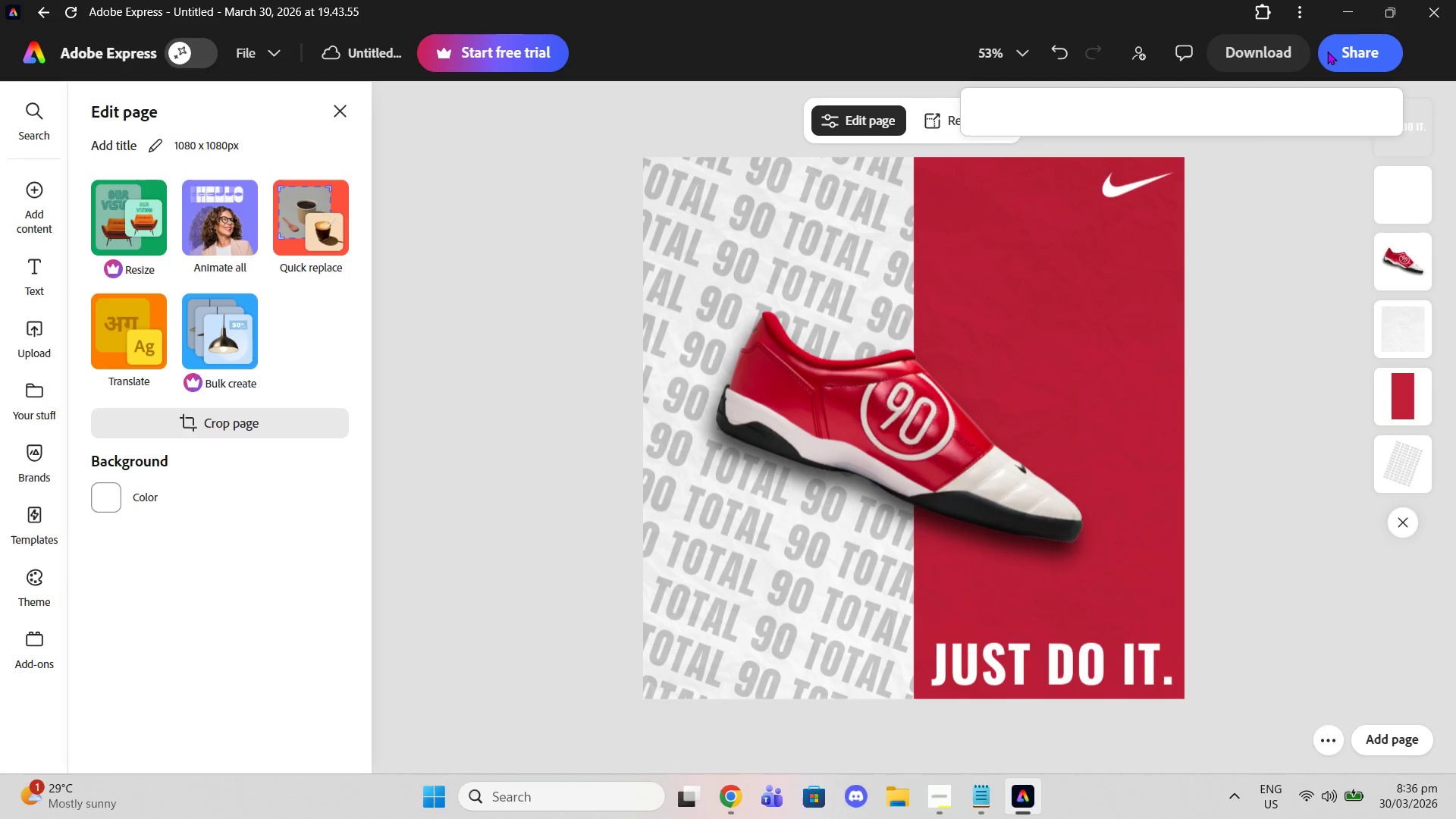 
left_click([1336, 52])
 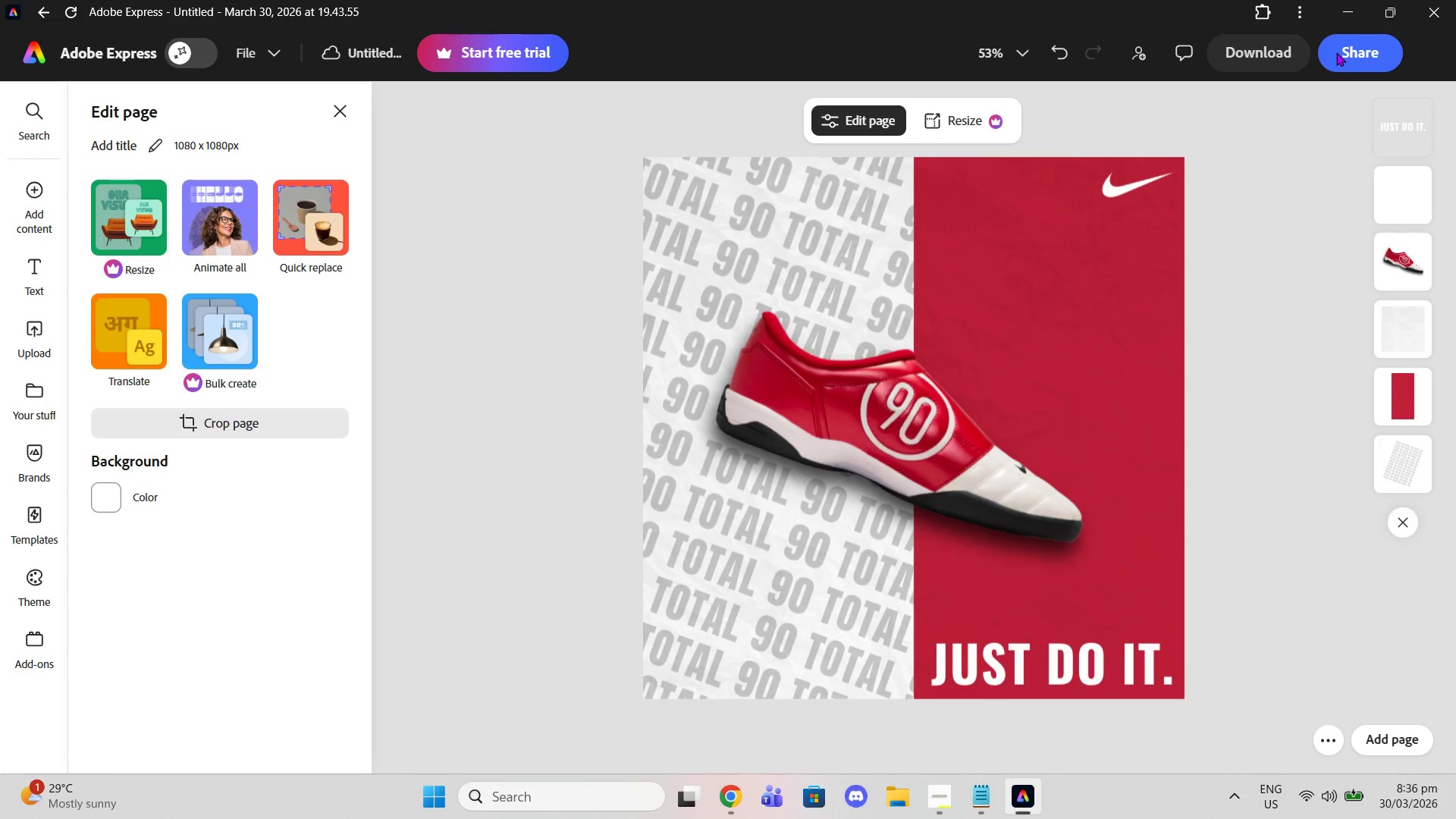 
left_click([1336, 52])
 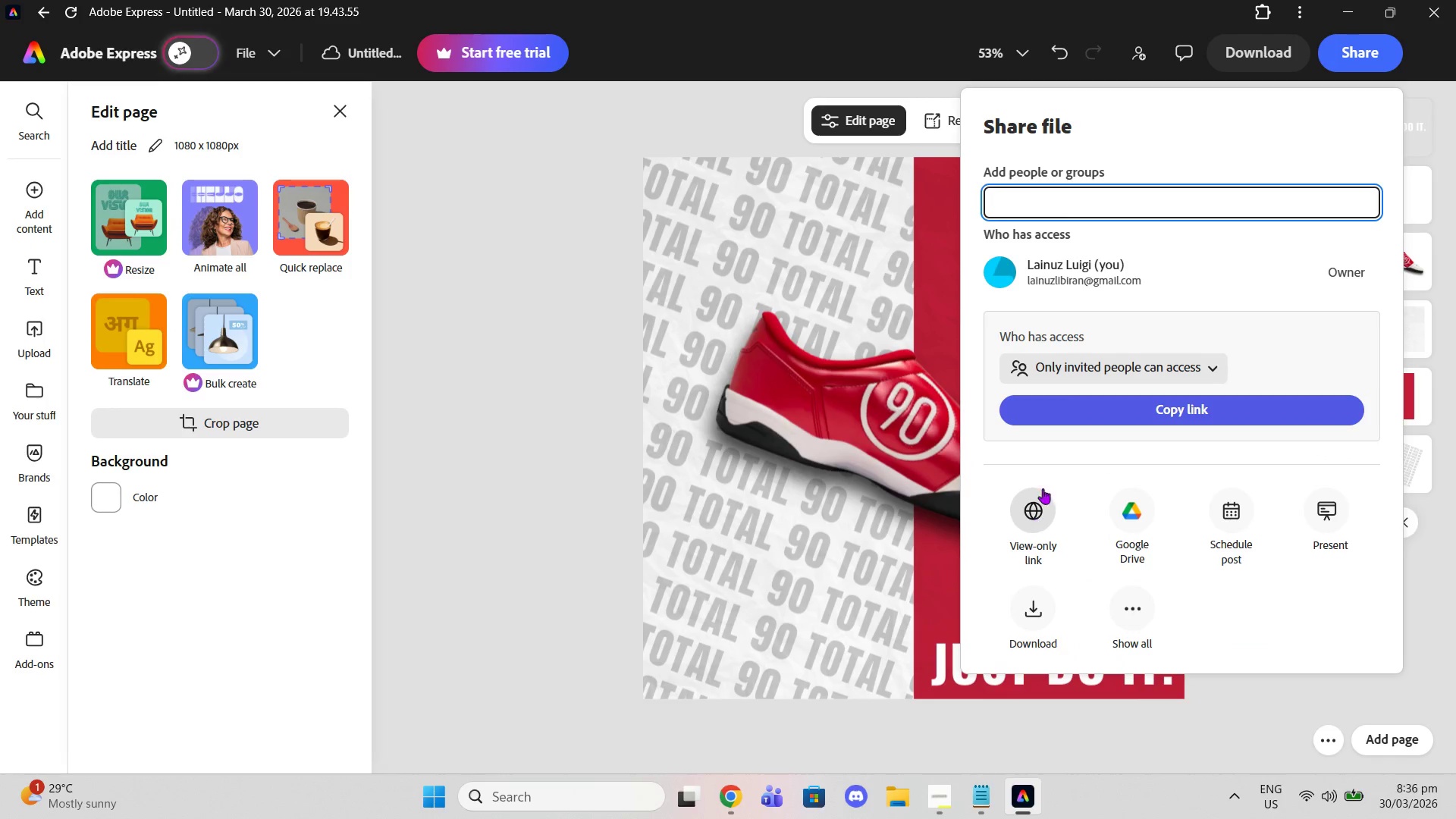 
wait(5.33)
 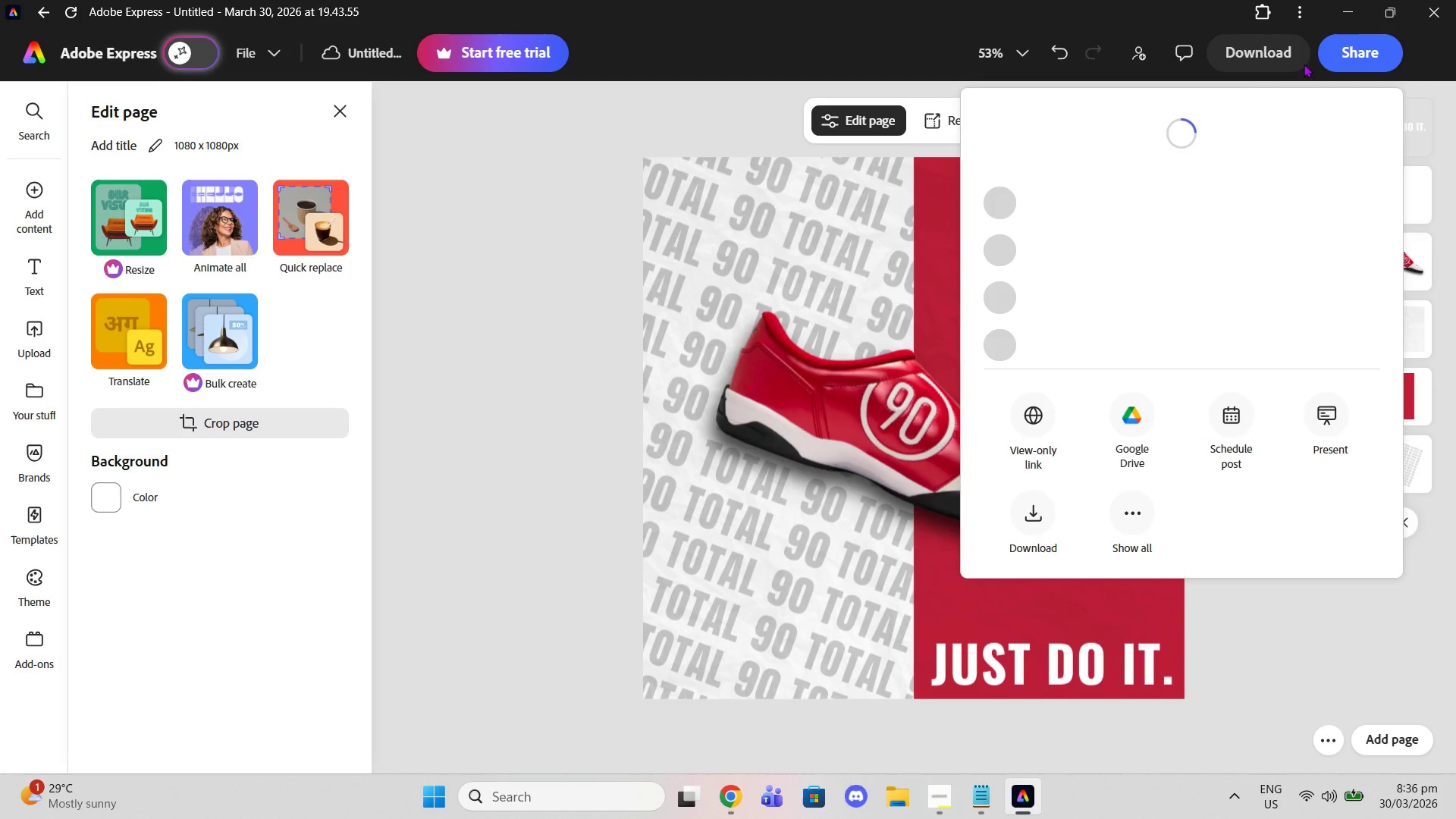 
left_click([1187, 365])
 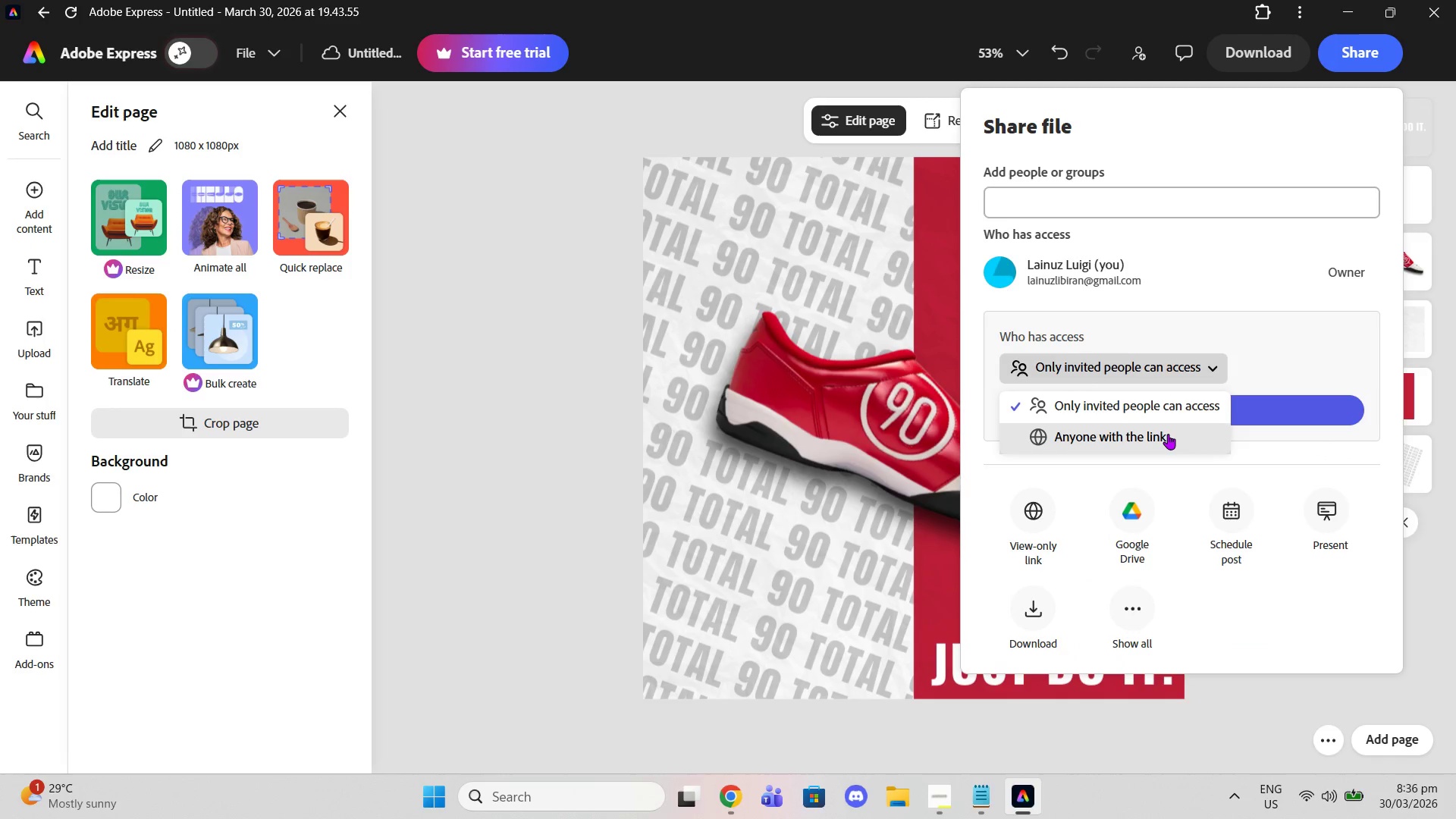 
left_click([1168, 434])
 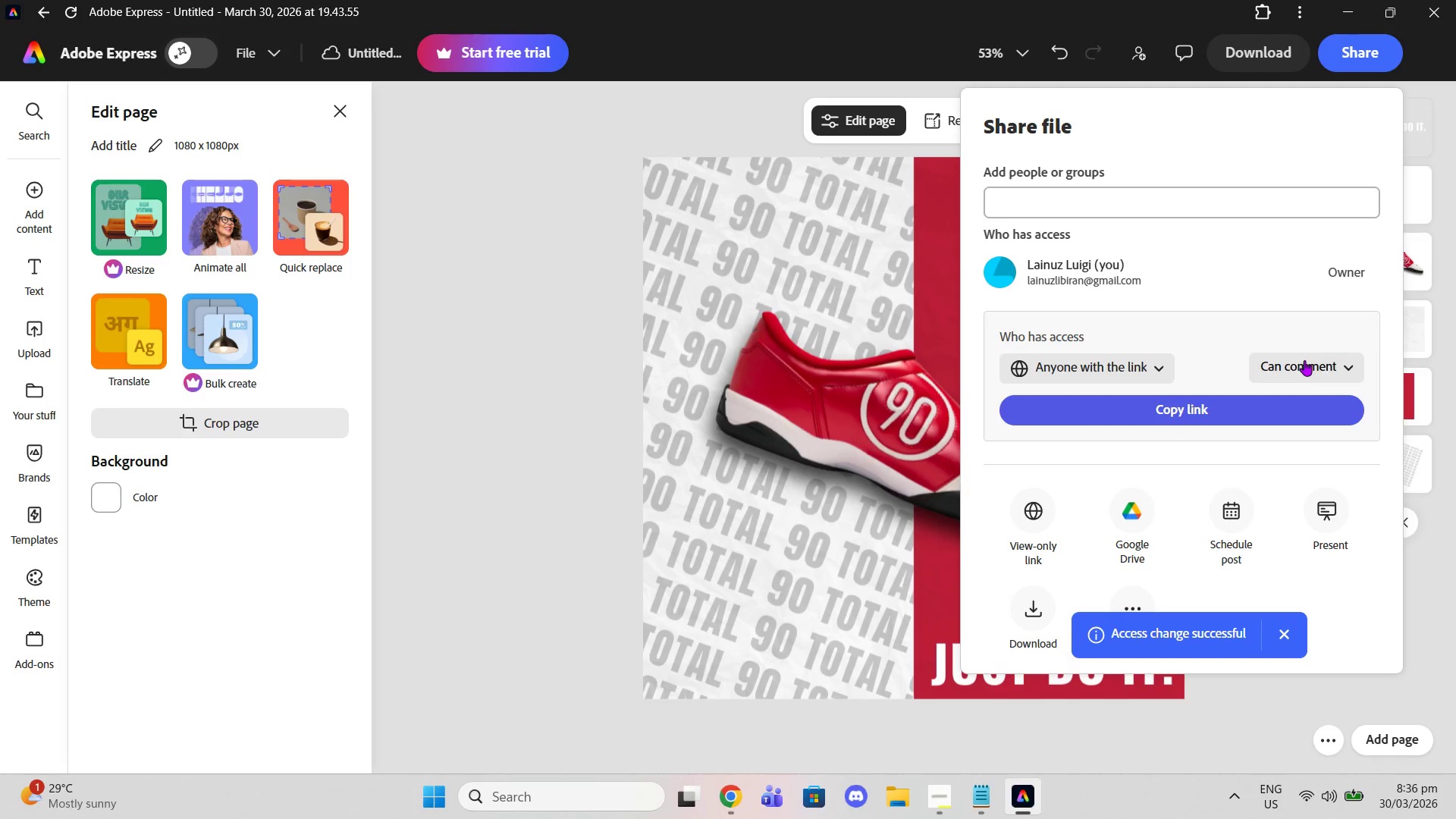 
left_click([1326, 355])
 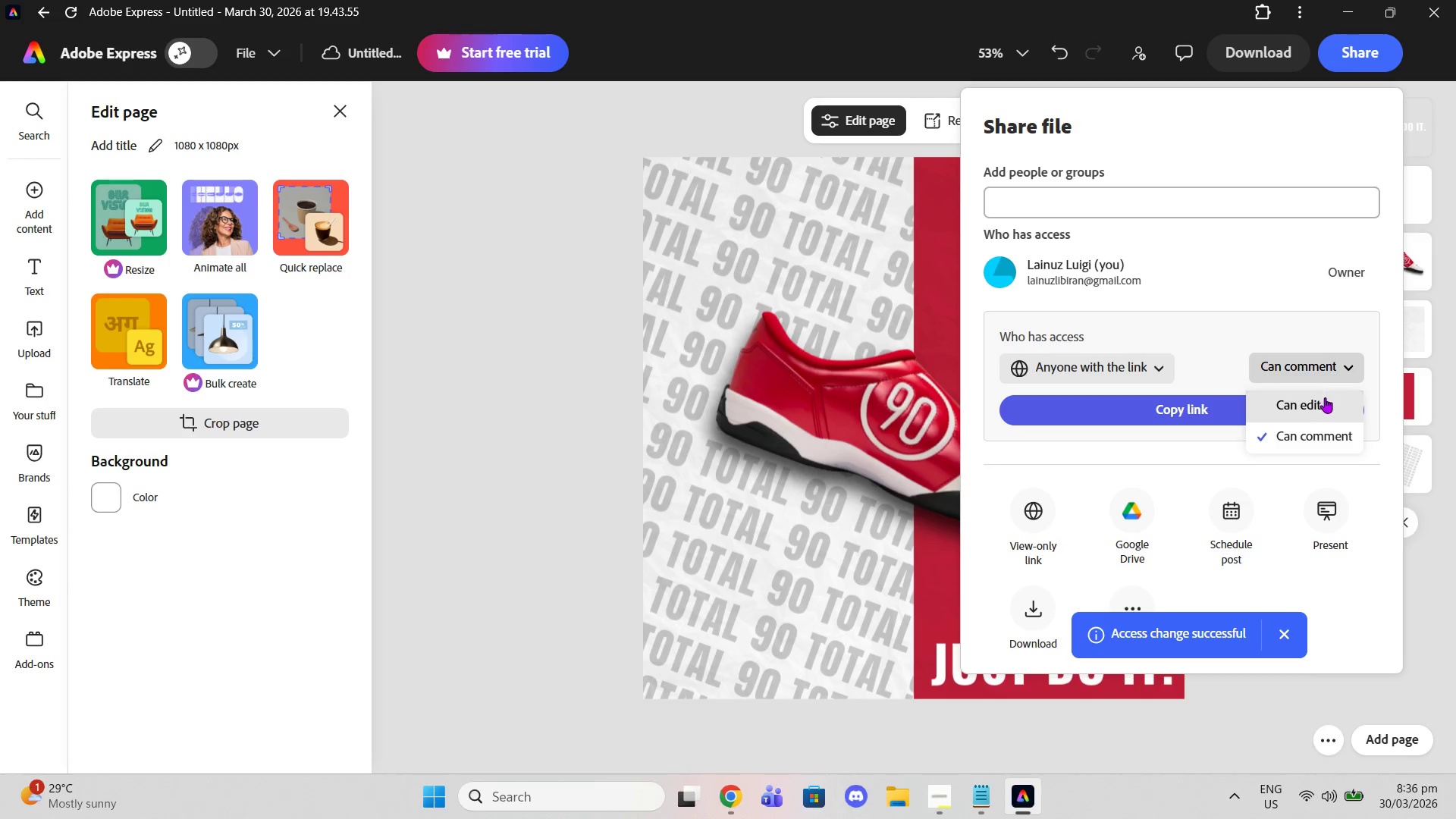 
left_click([1326, 400])
 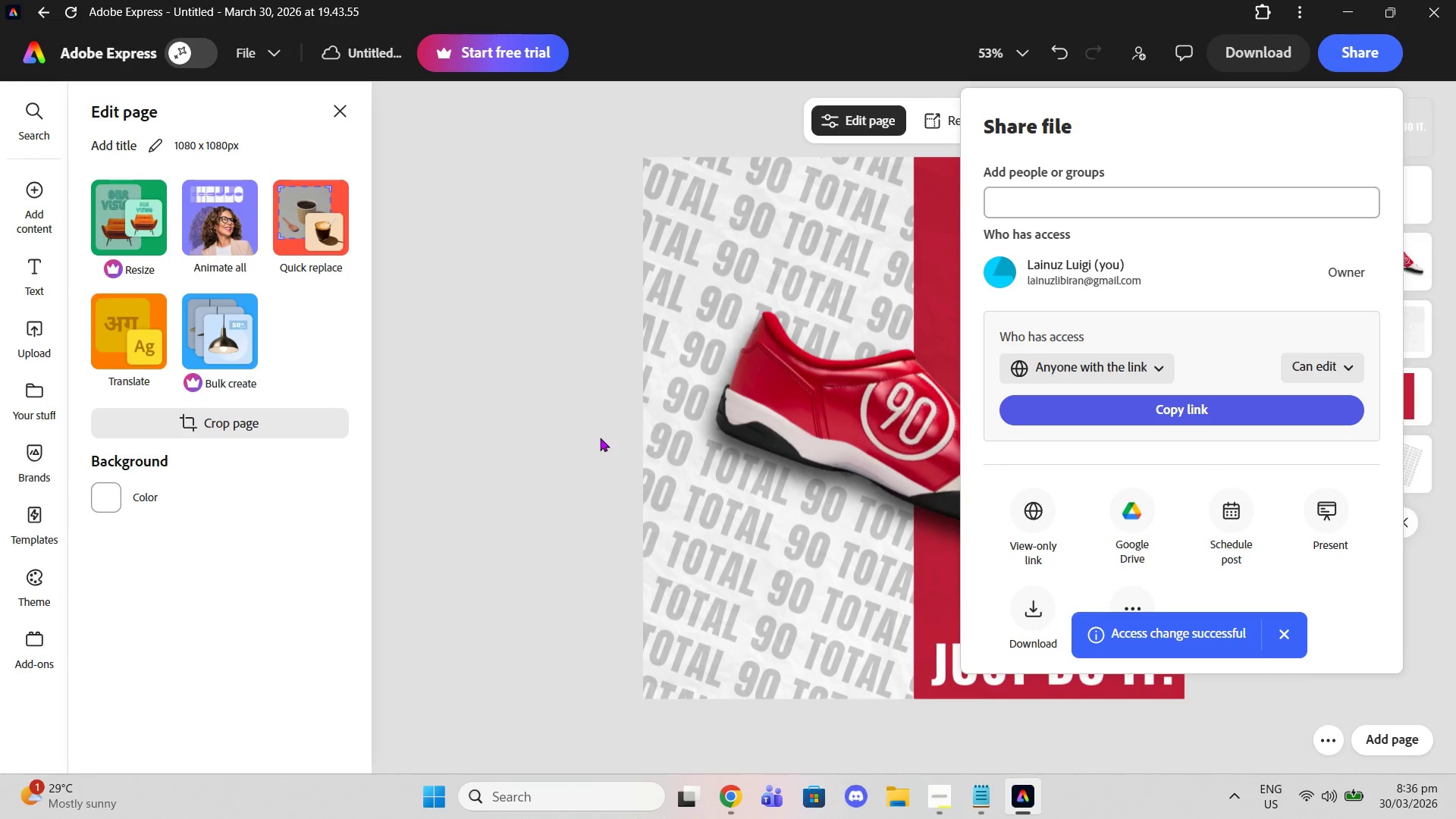 
left_click([600, 438])
 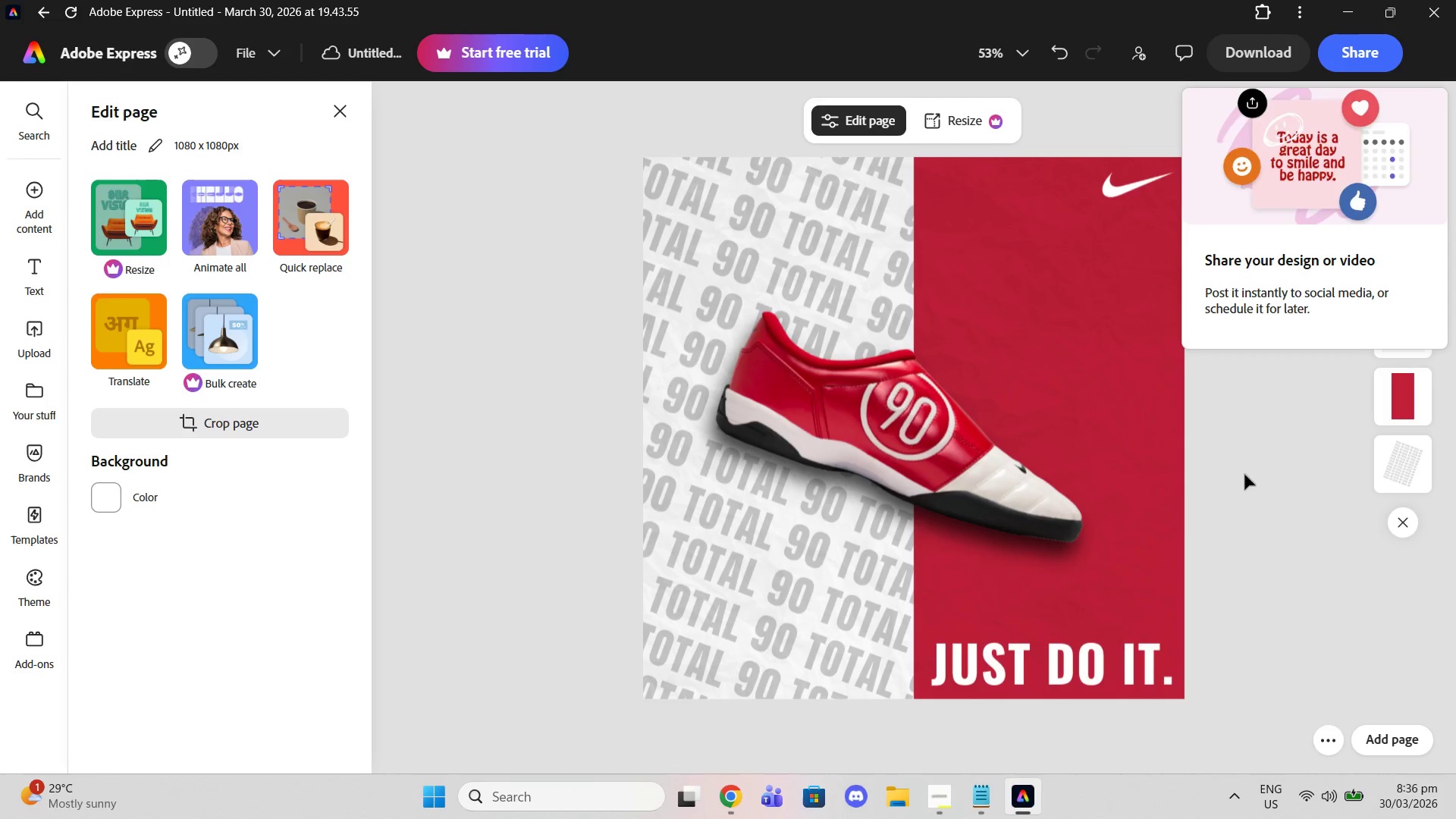 
left_click([1244, 474])
 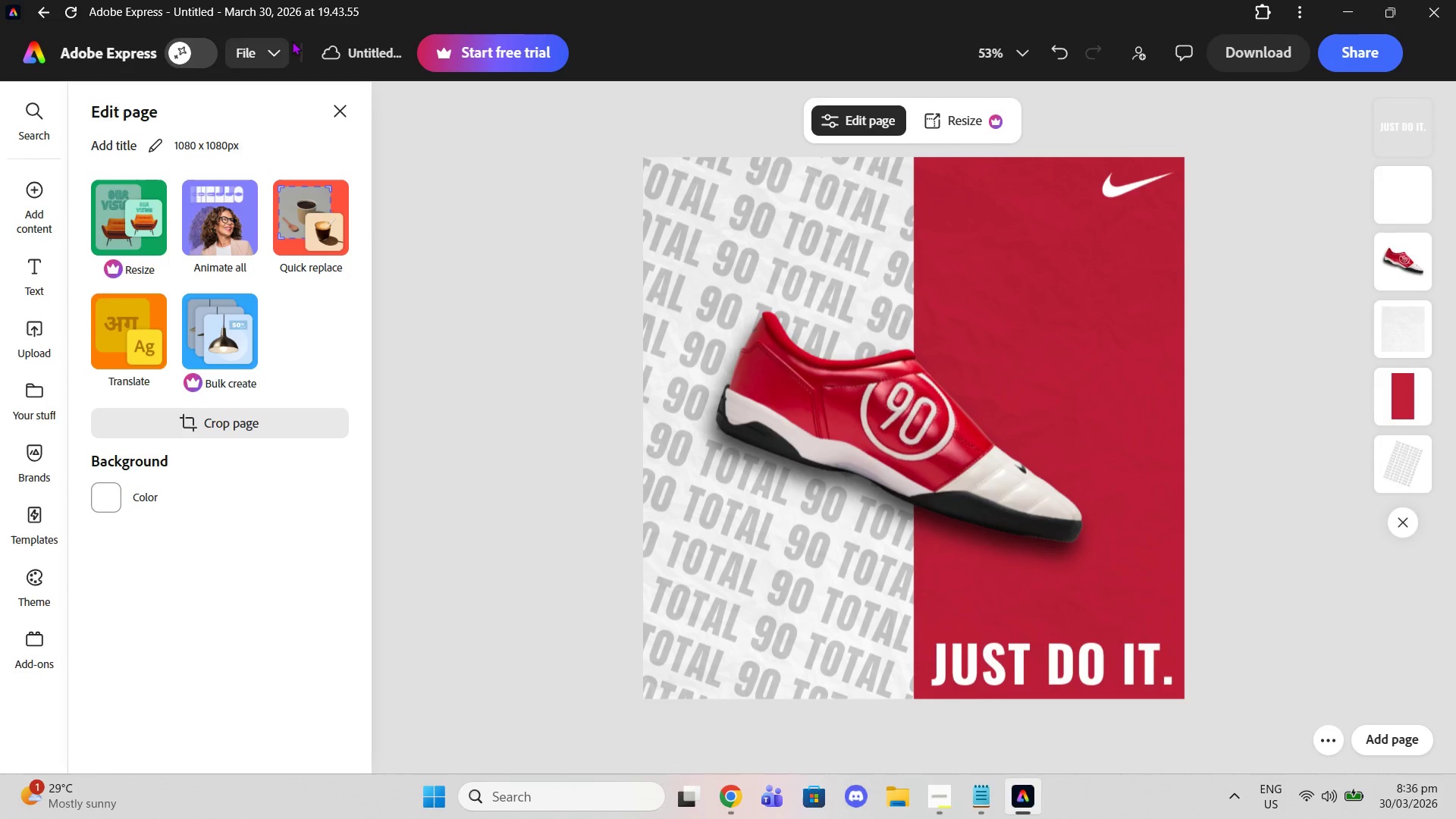 
left_click([372, 55])
 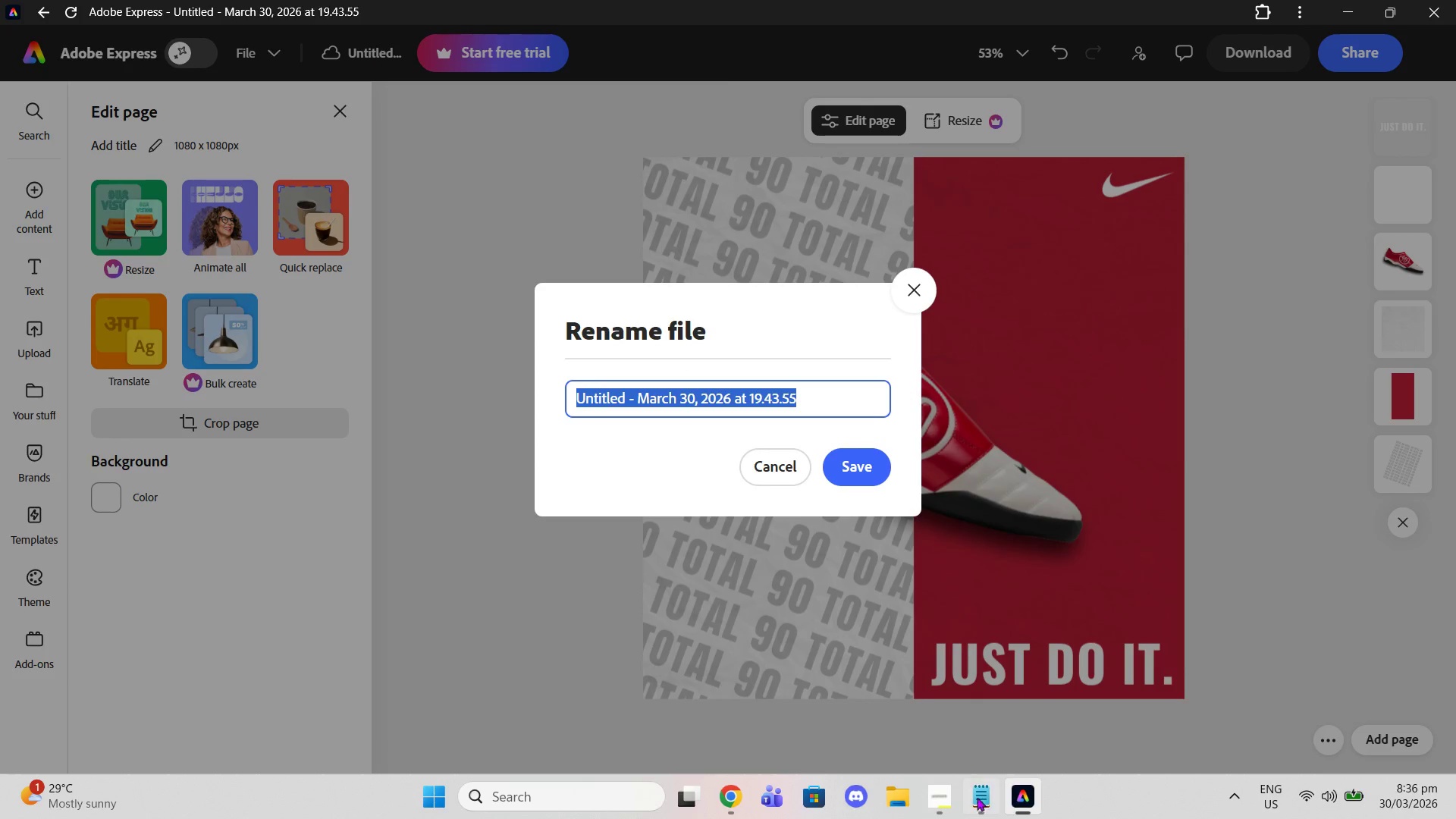 
left_click([944, 799])